 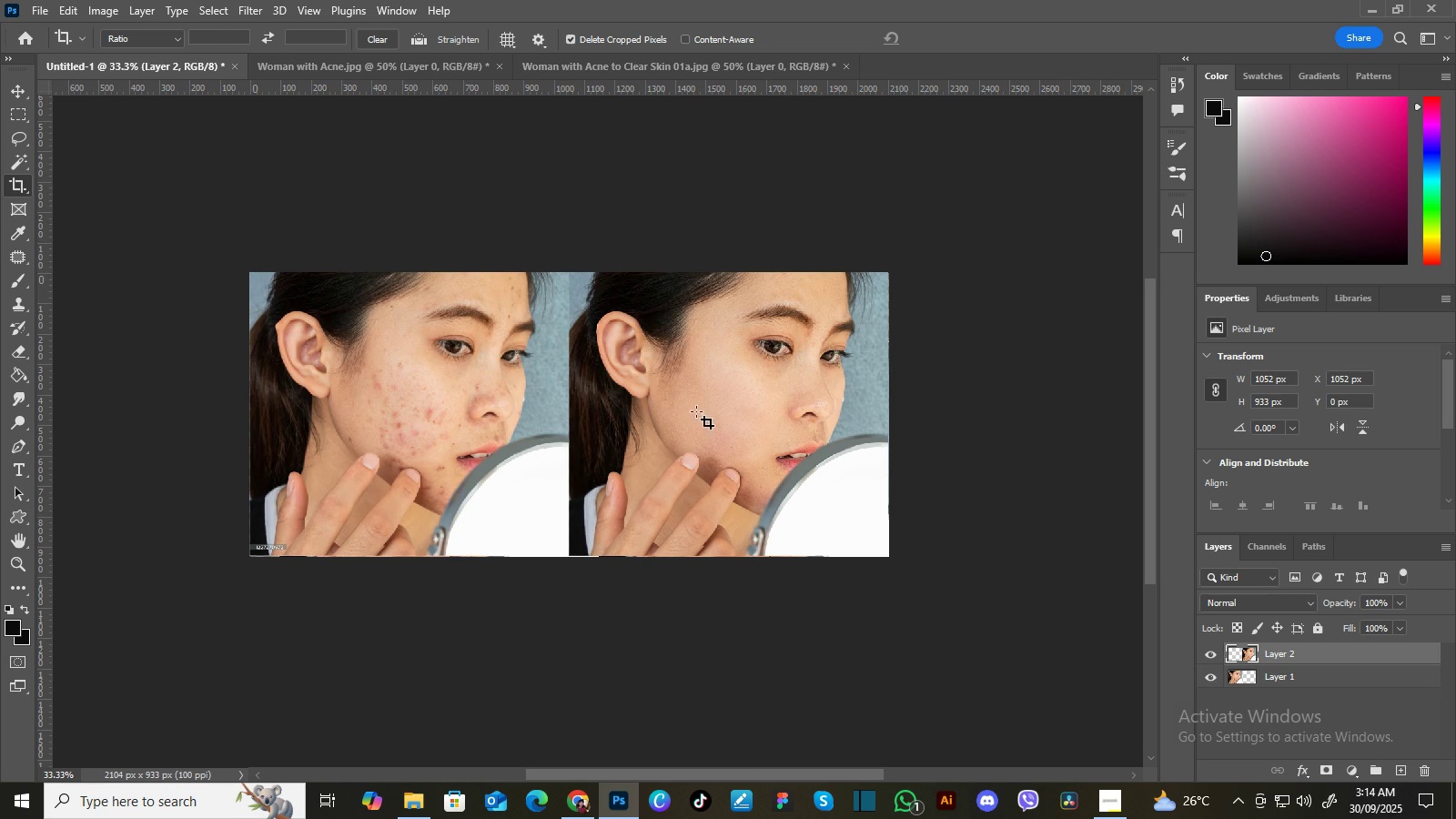 
left_click([35, 12])
 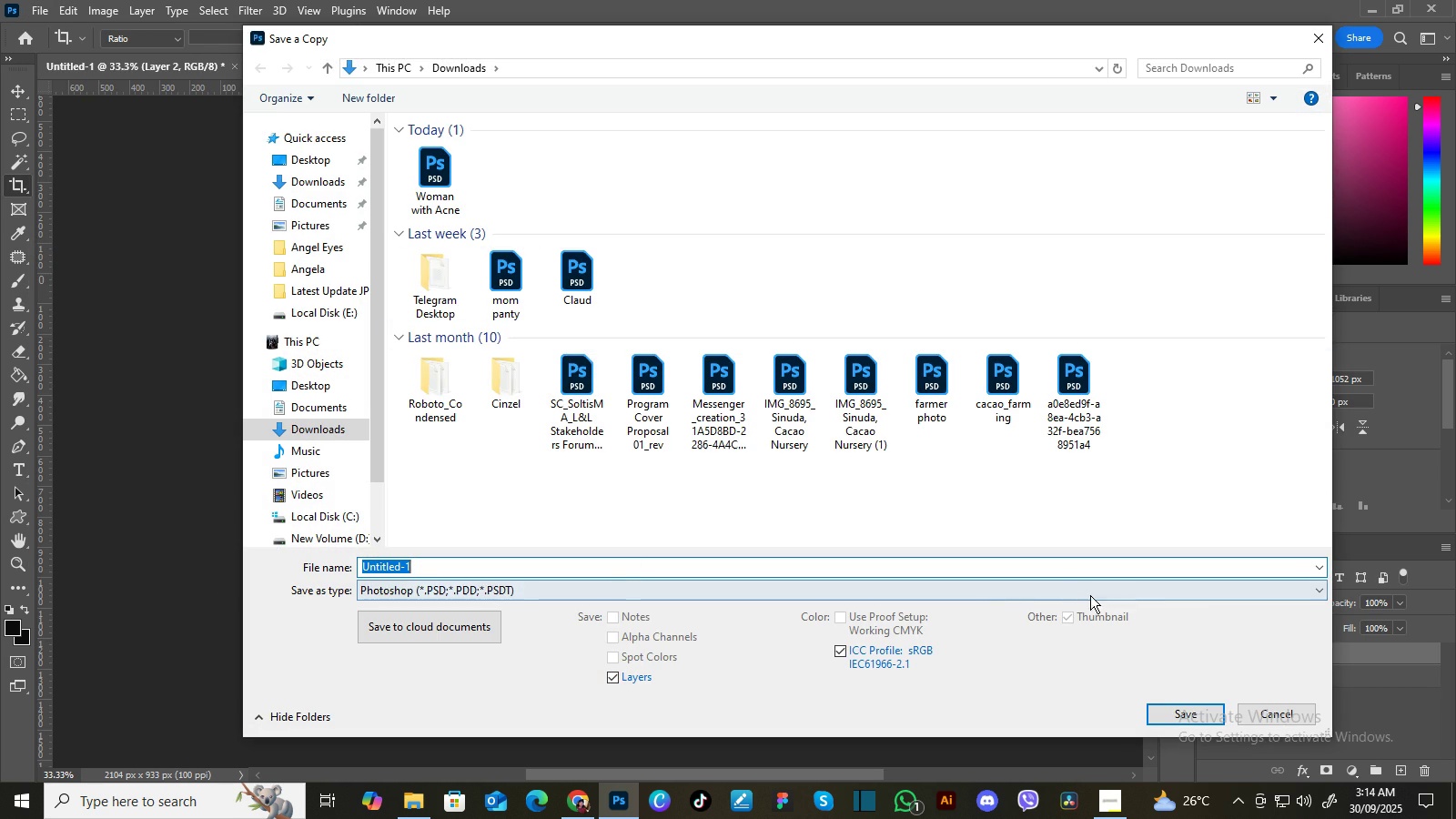 
left_click([1317, 591])
 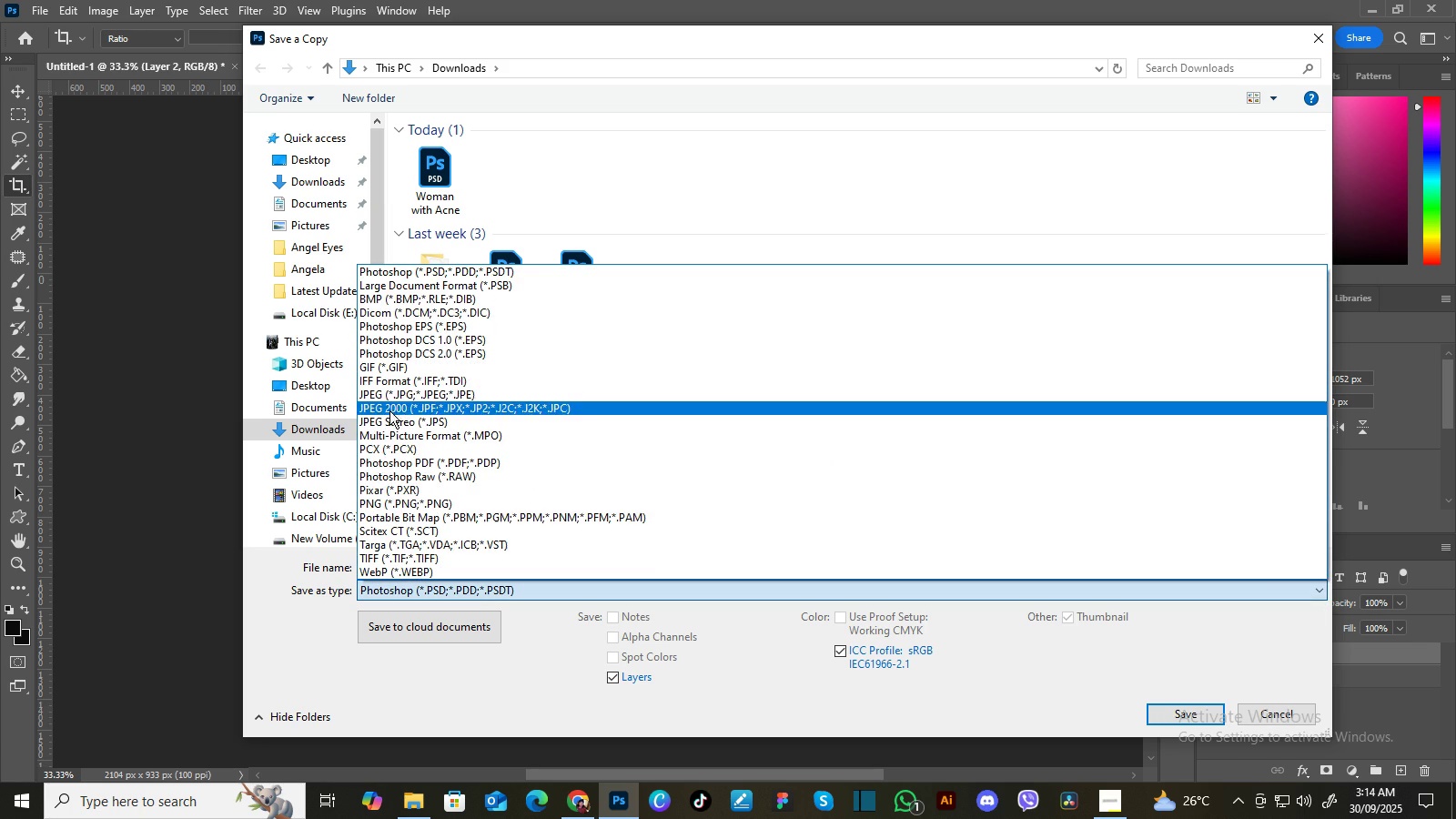 
left_click([402, 394])
 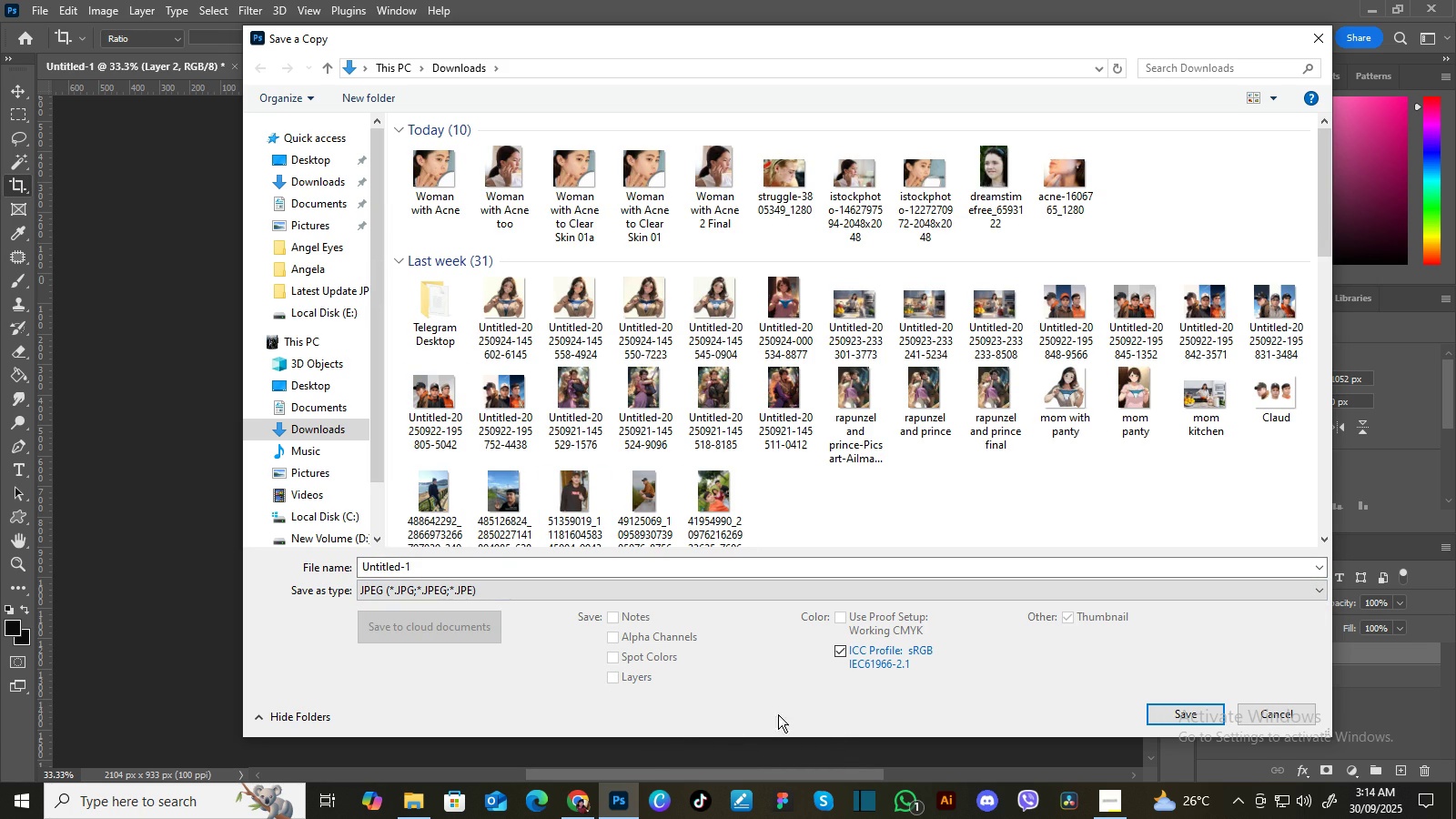 
wait(5.17)
 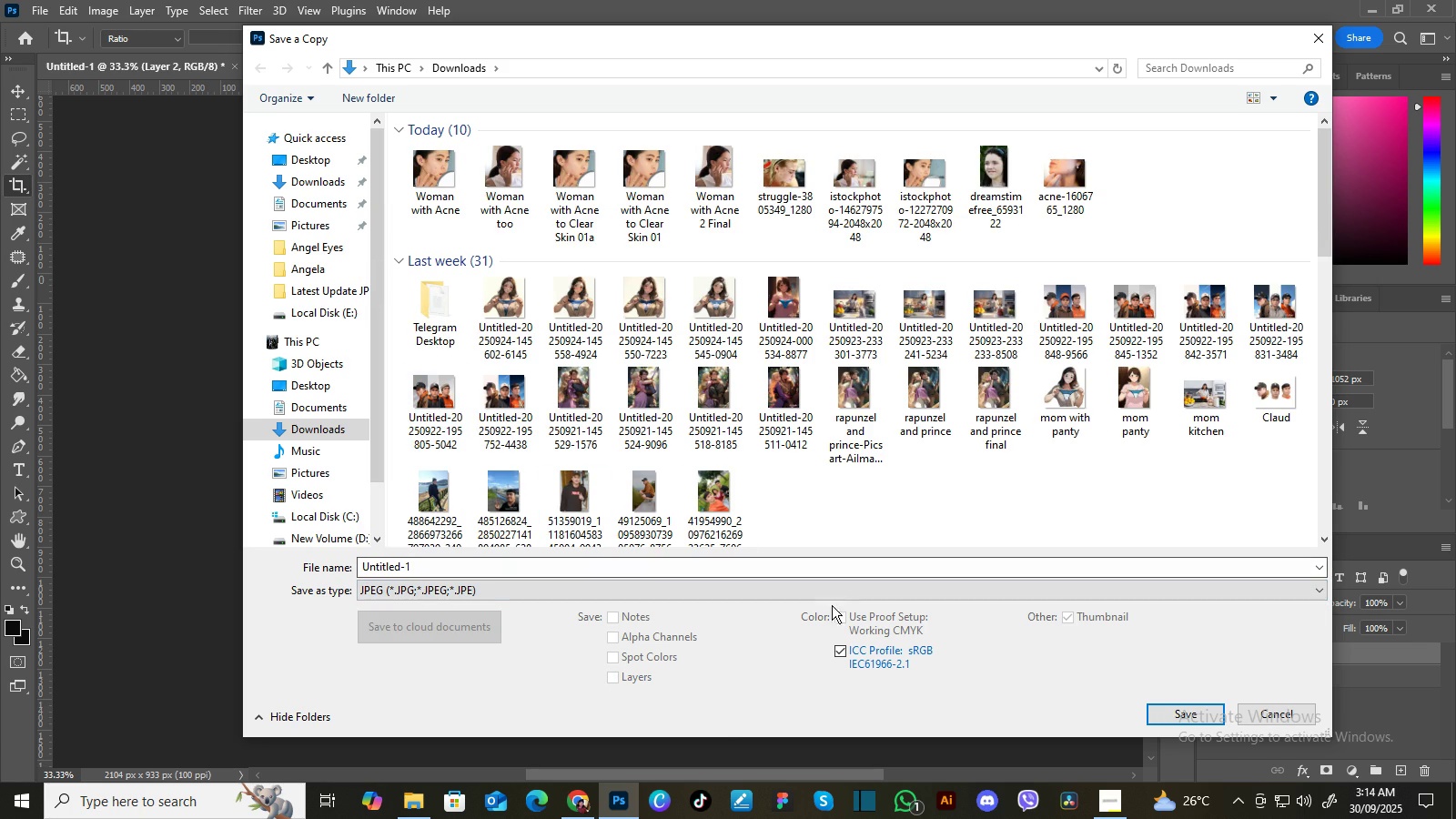 
left_click([1107, 798])